 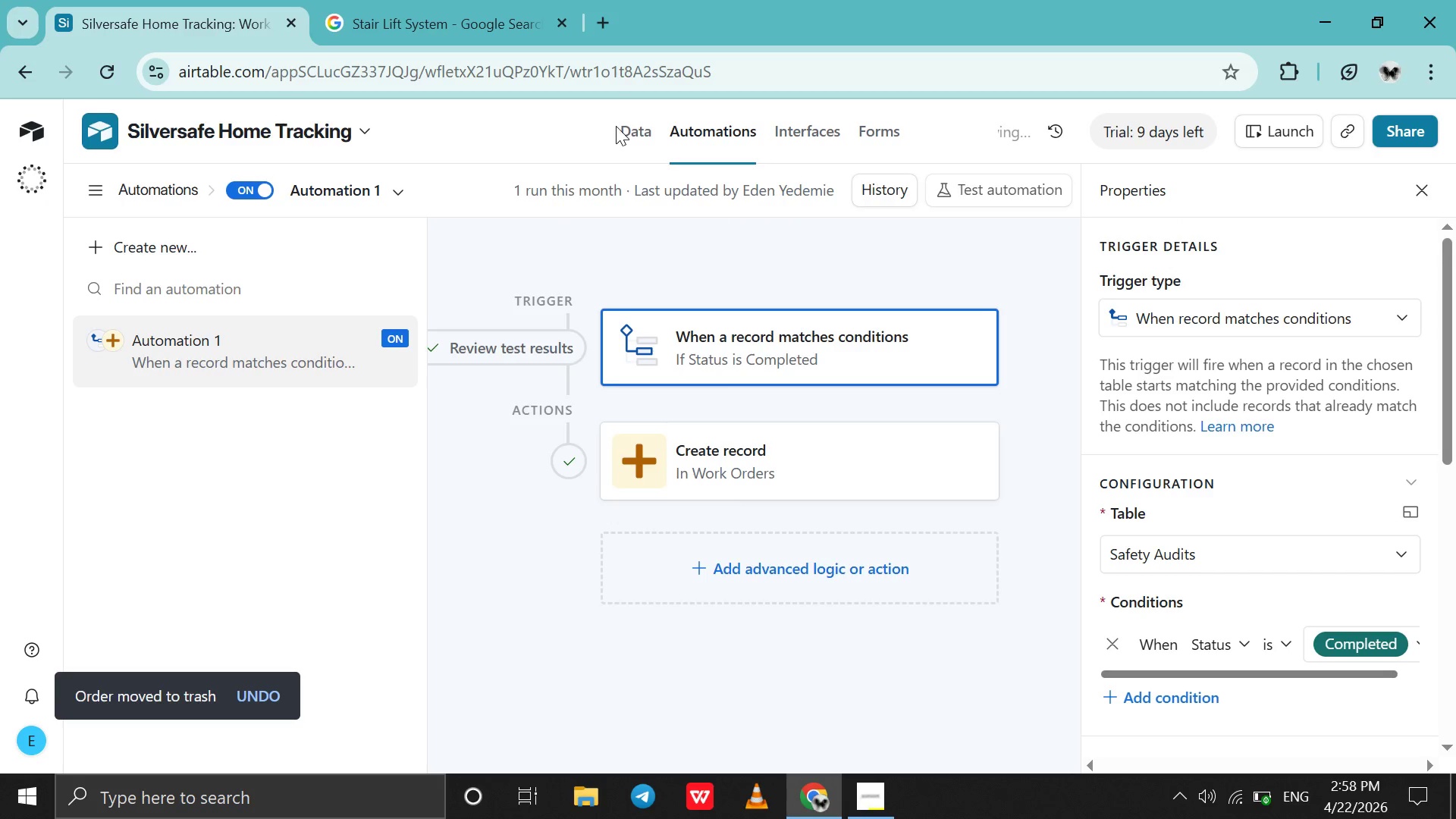 
left_click([621, 125])
 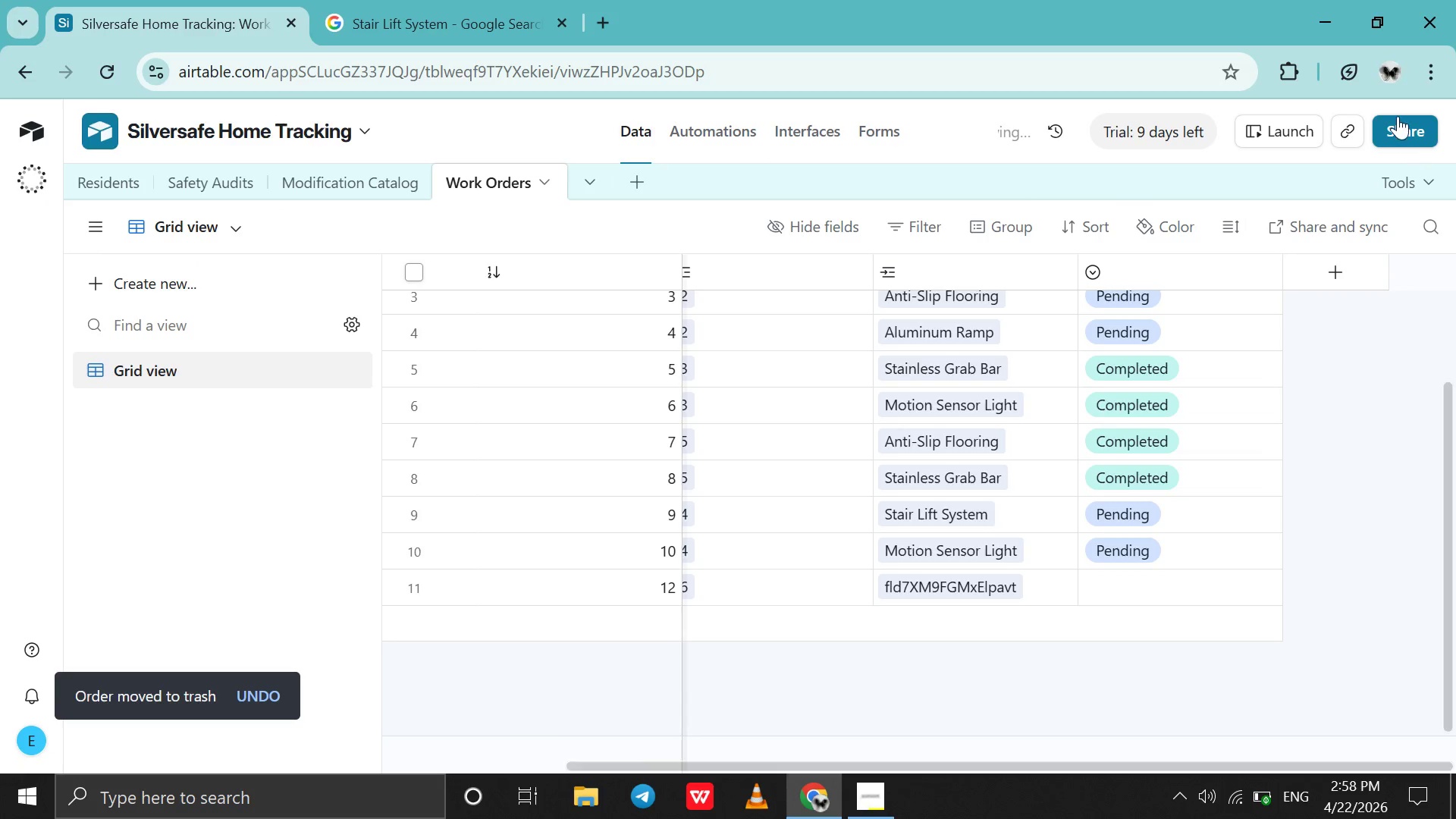 
left_click([1398, 116])
 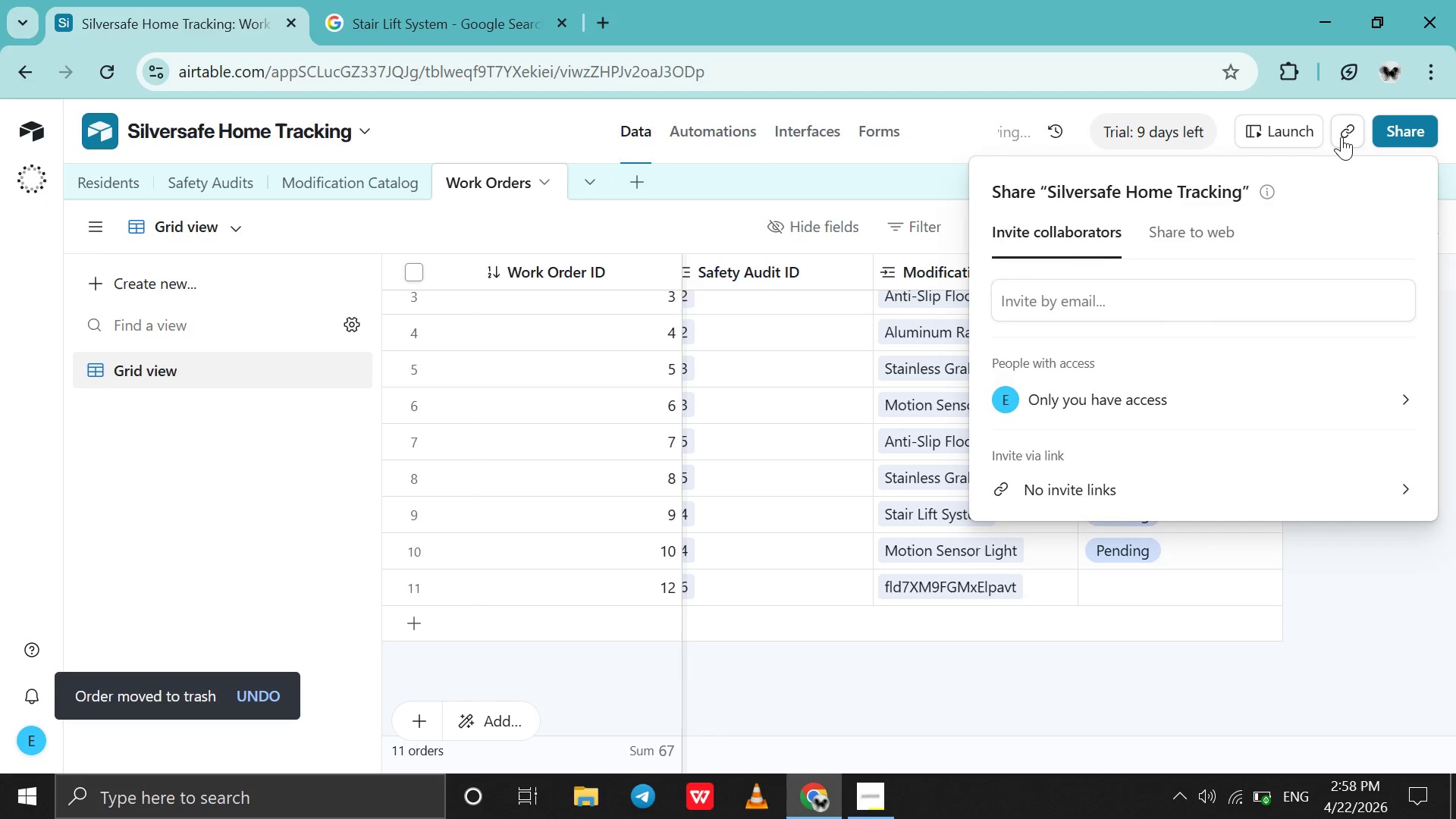 
double_click([1341, 136])
 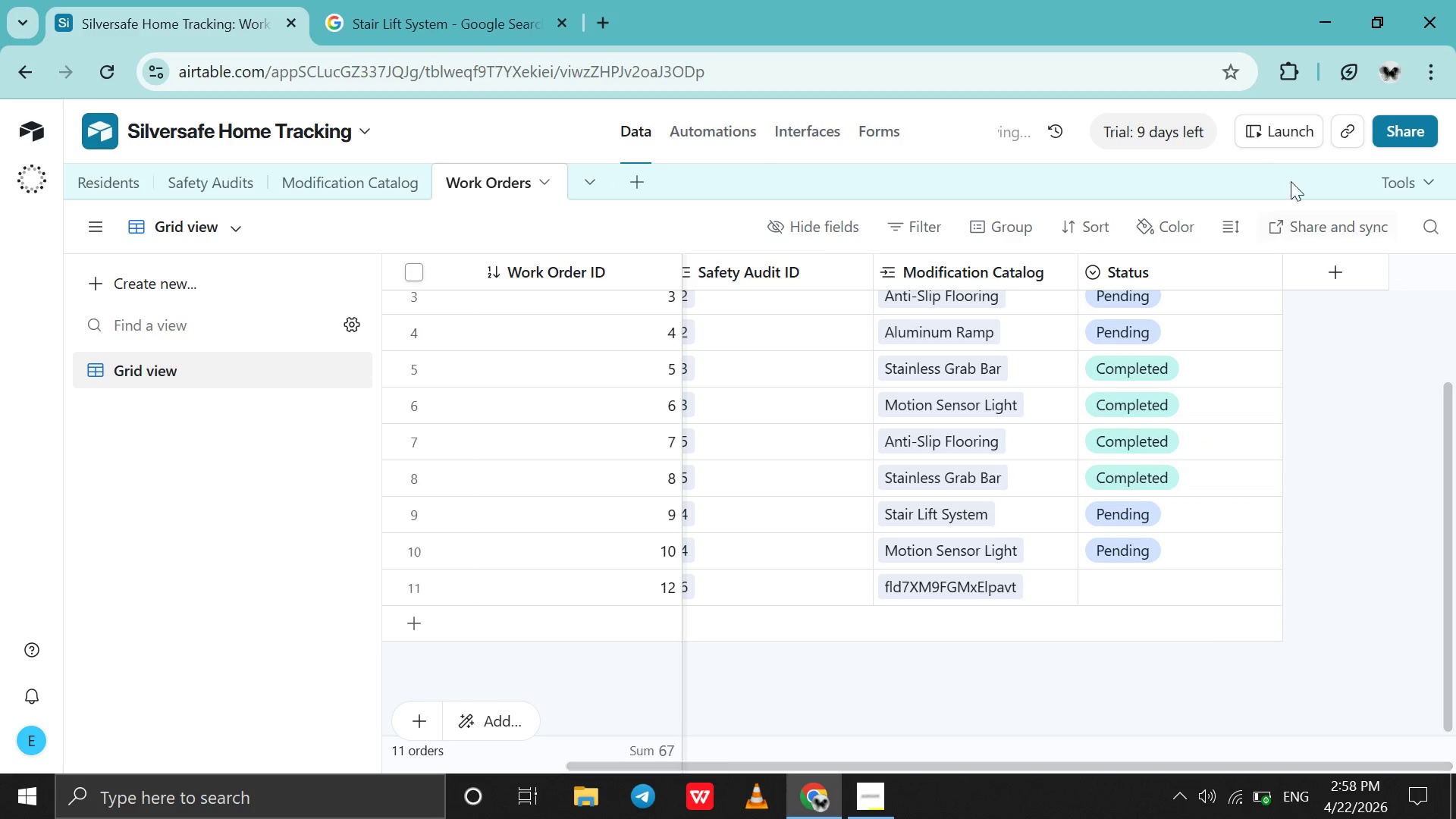 
left_click([1335, 136])
 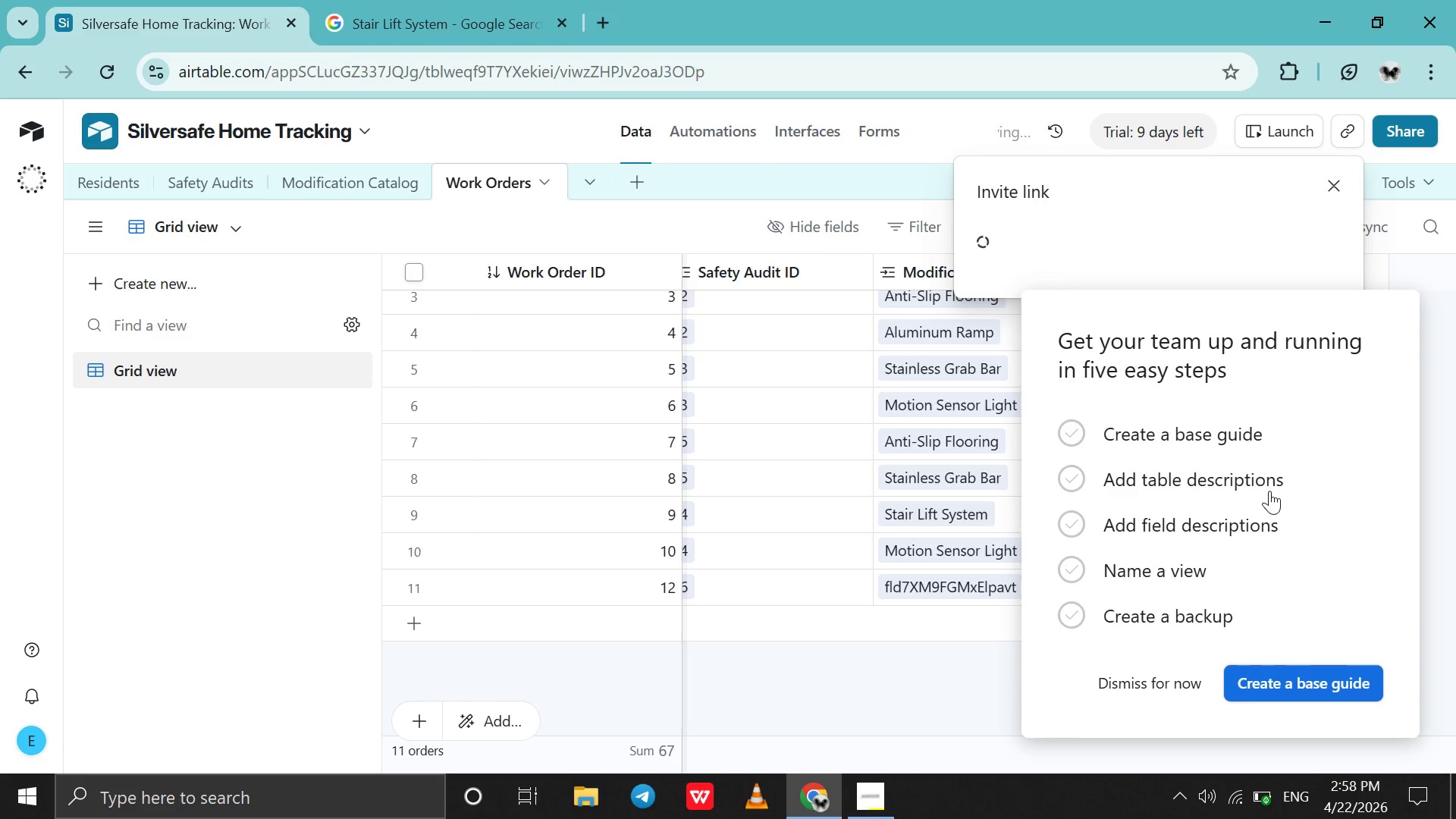 
left_click([1156, 680])
 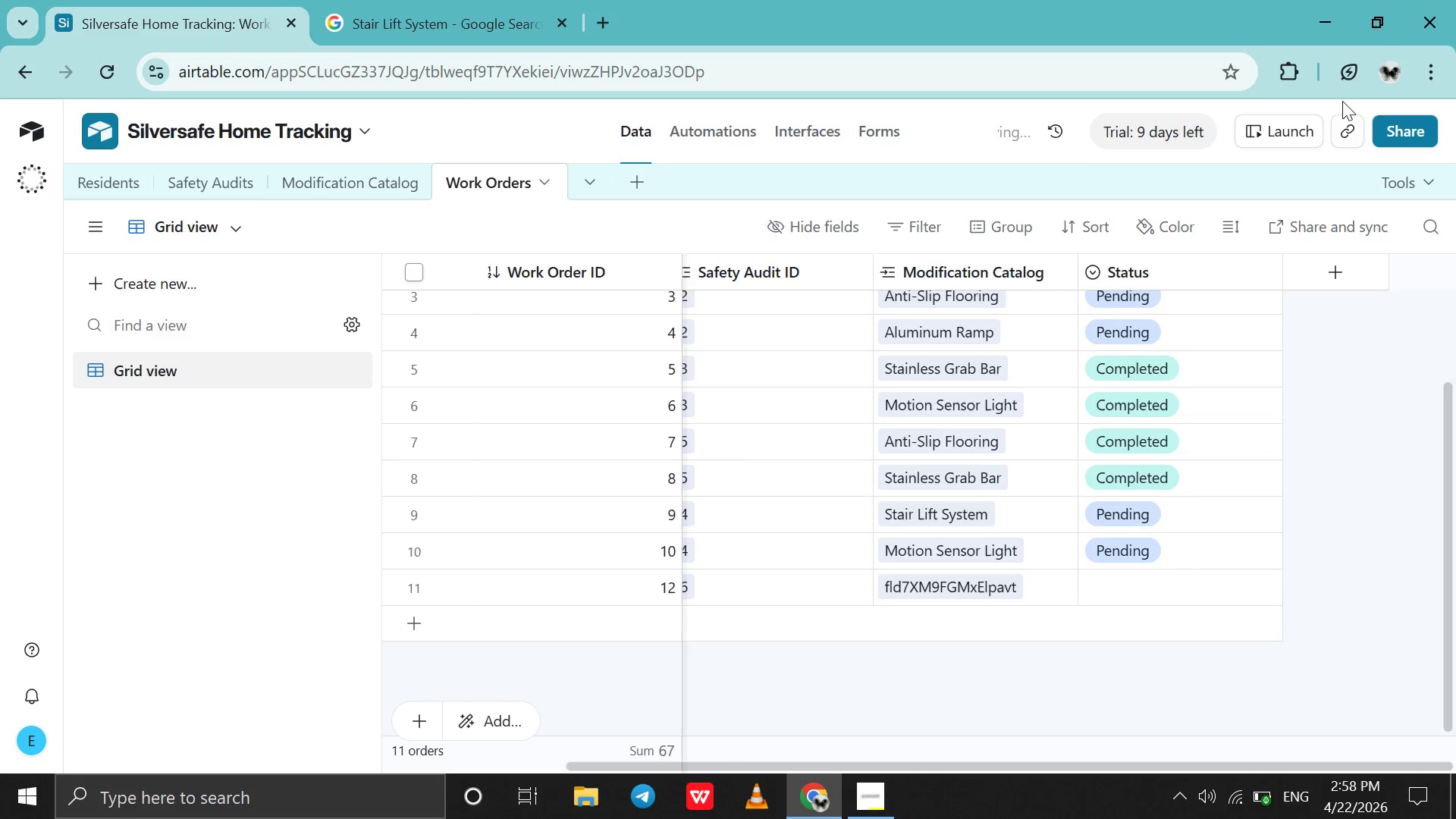 
left_click([1351, 133])
 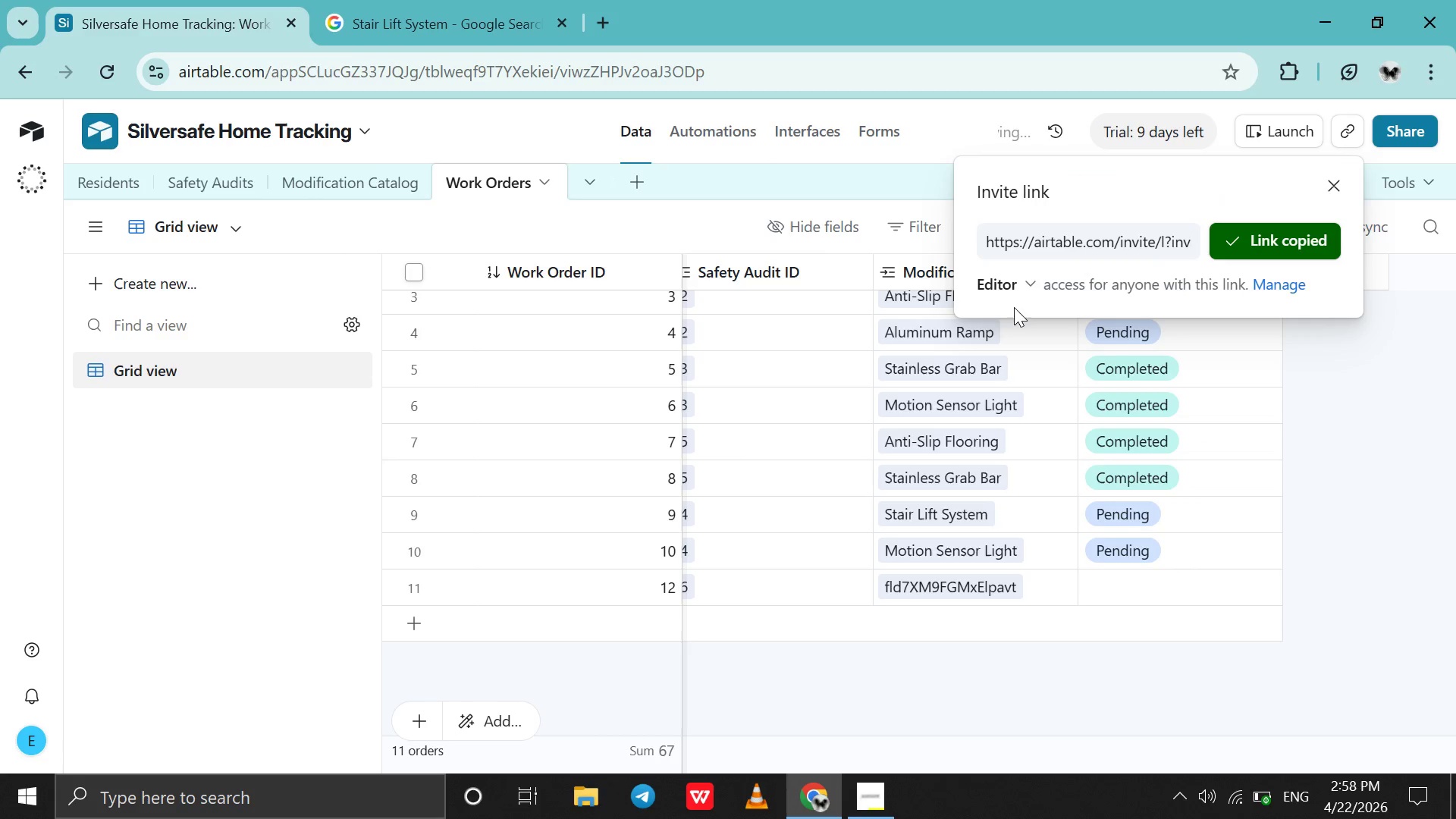 
left_click([1014, 285])
 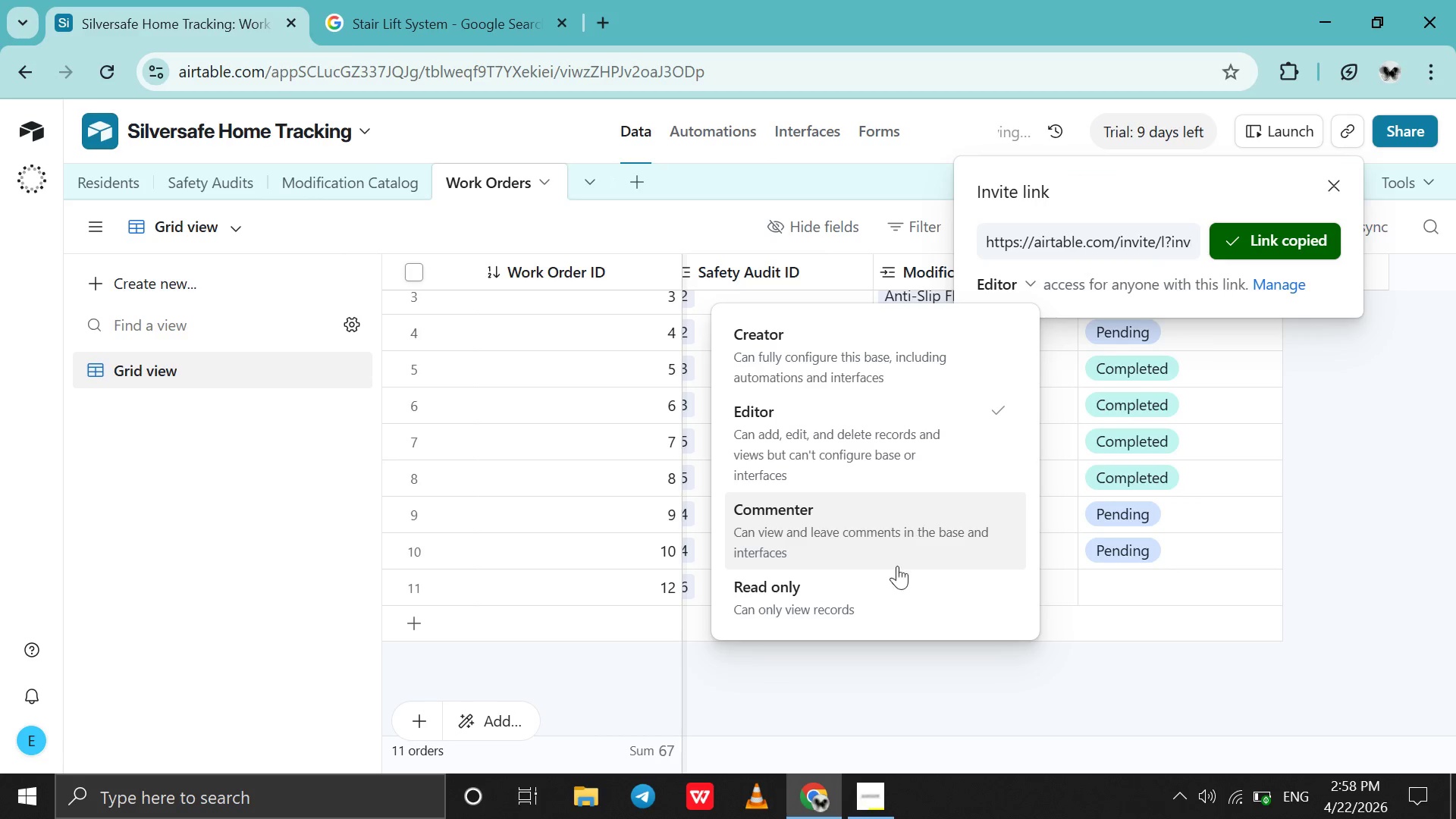 
left_click([889, 588])
 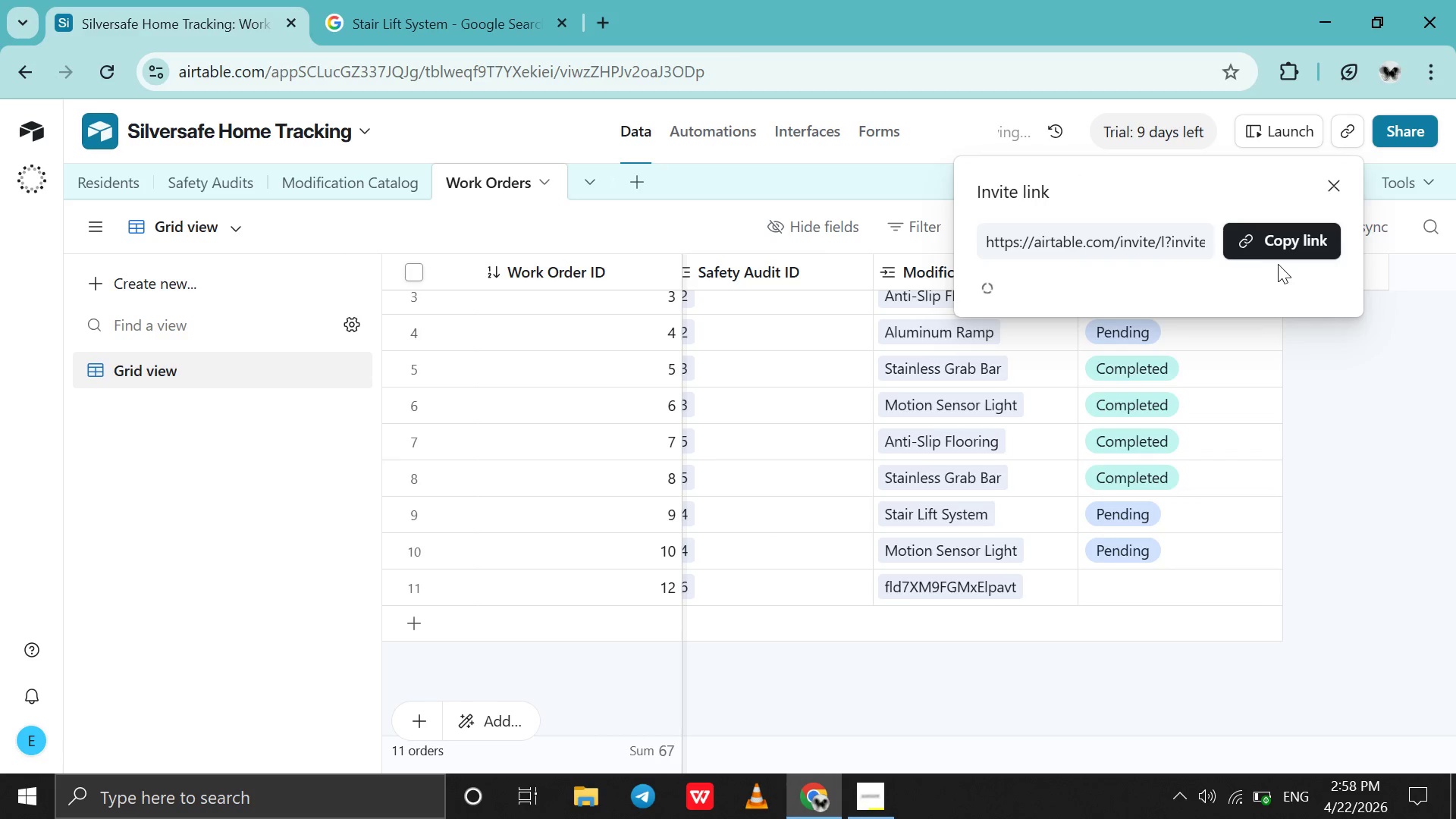 
left_click([1273, 240])
 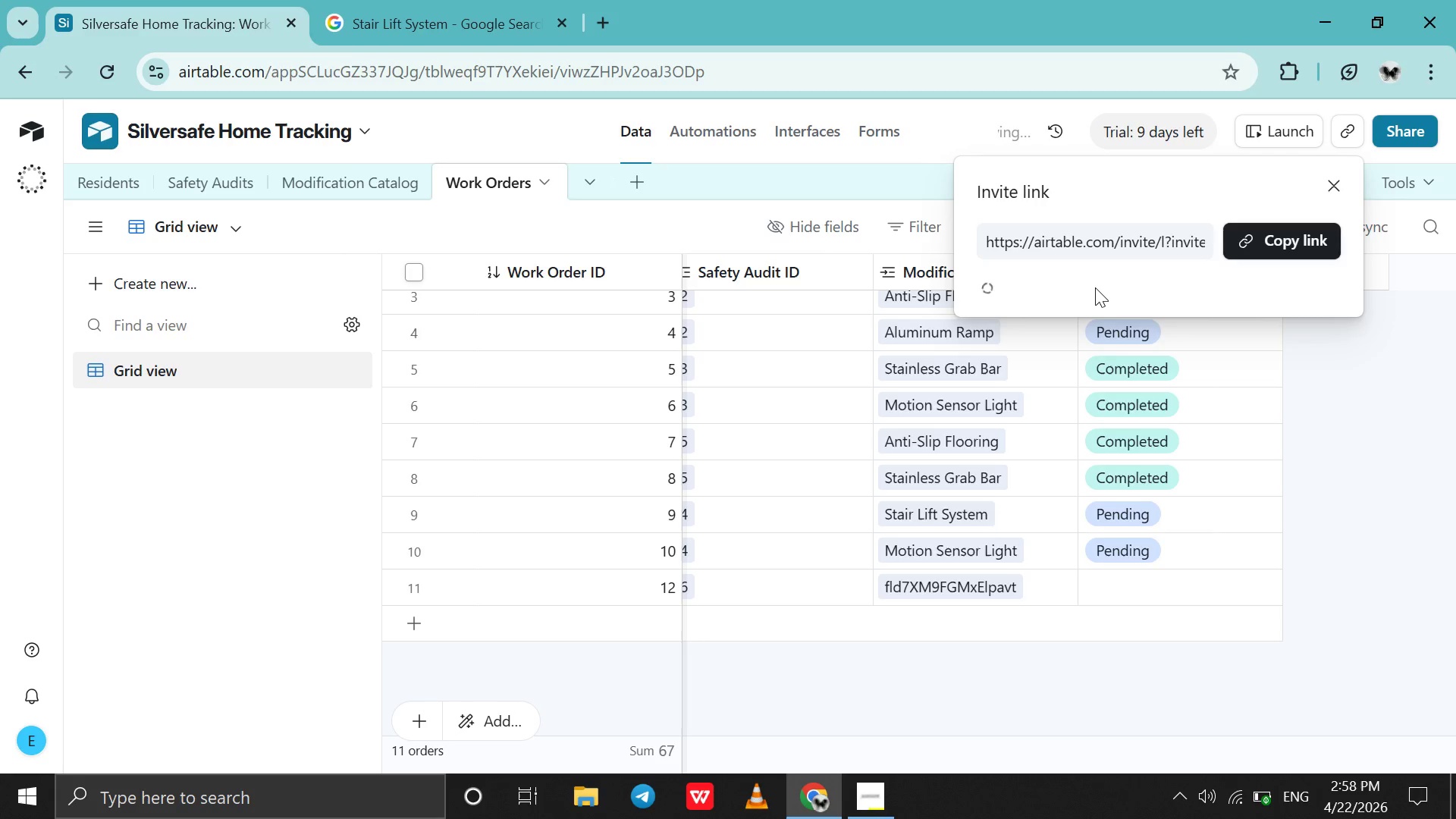 
left_click([1262, 241])
 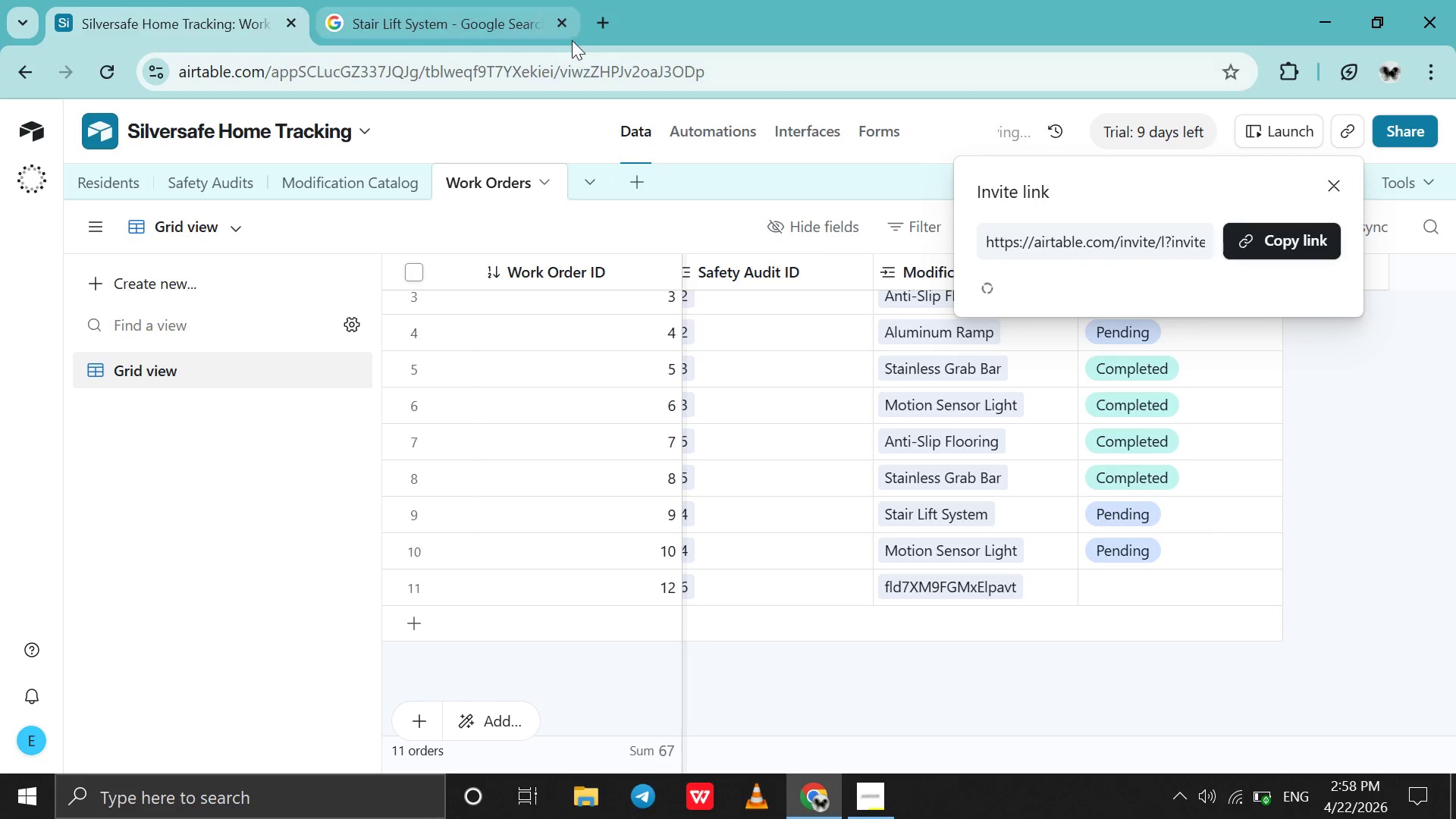 
wait(5.08)
 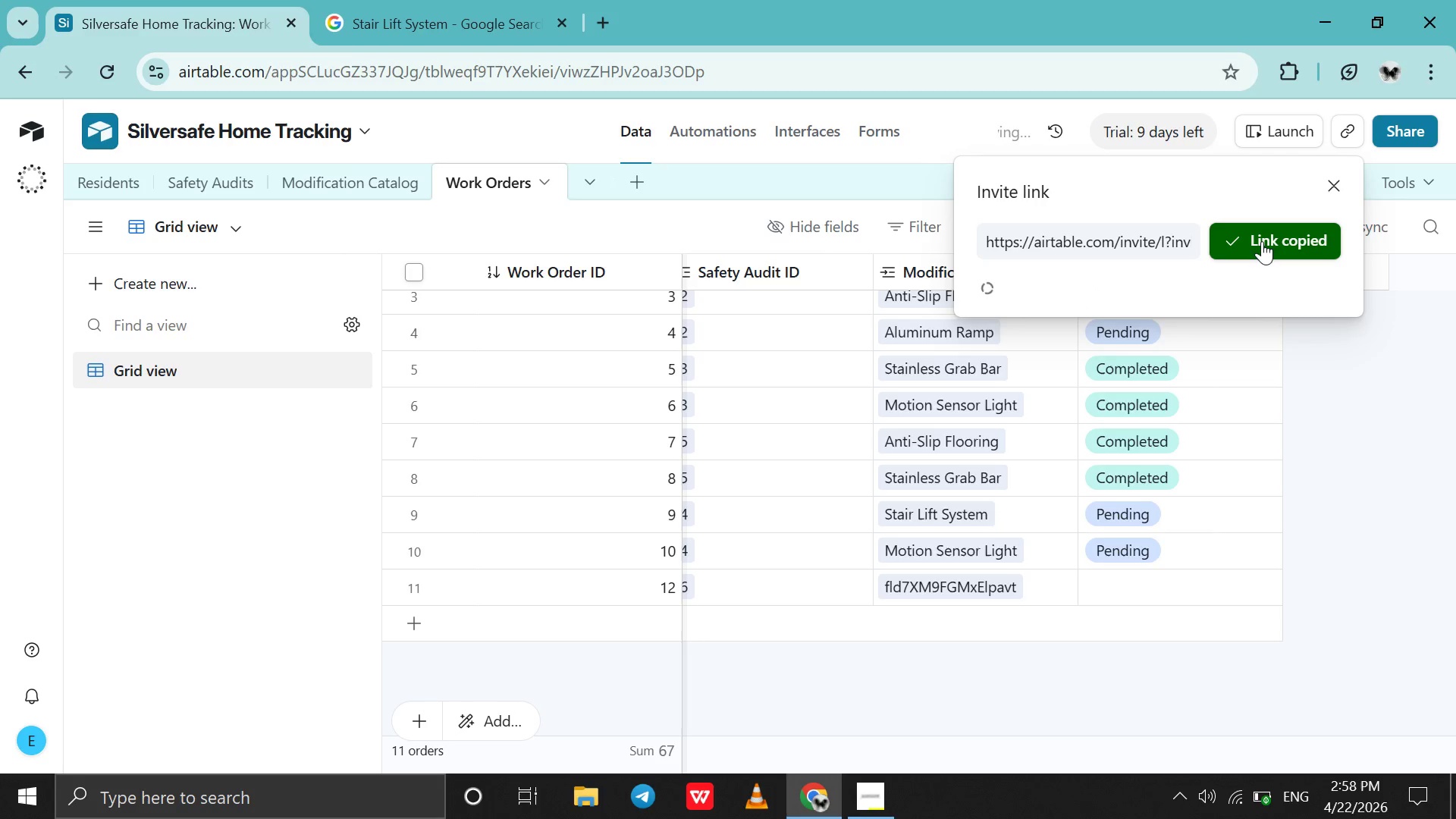 
left_click([562, 21])
 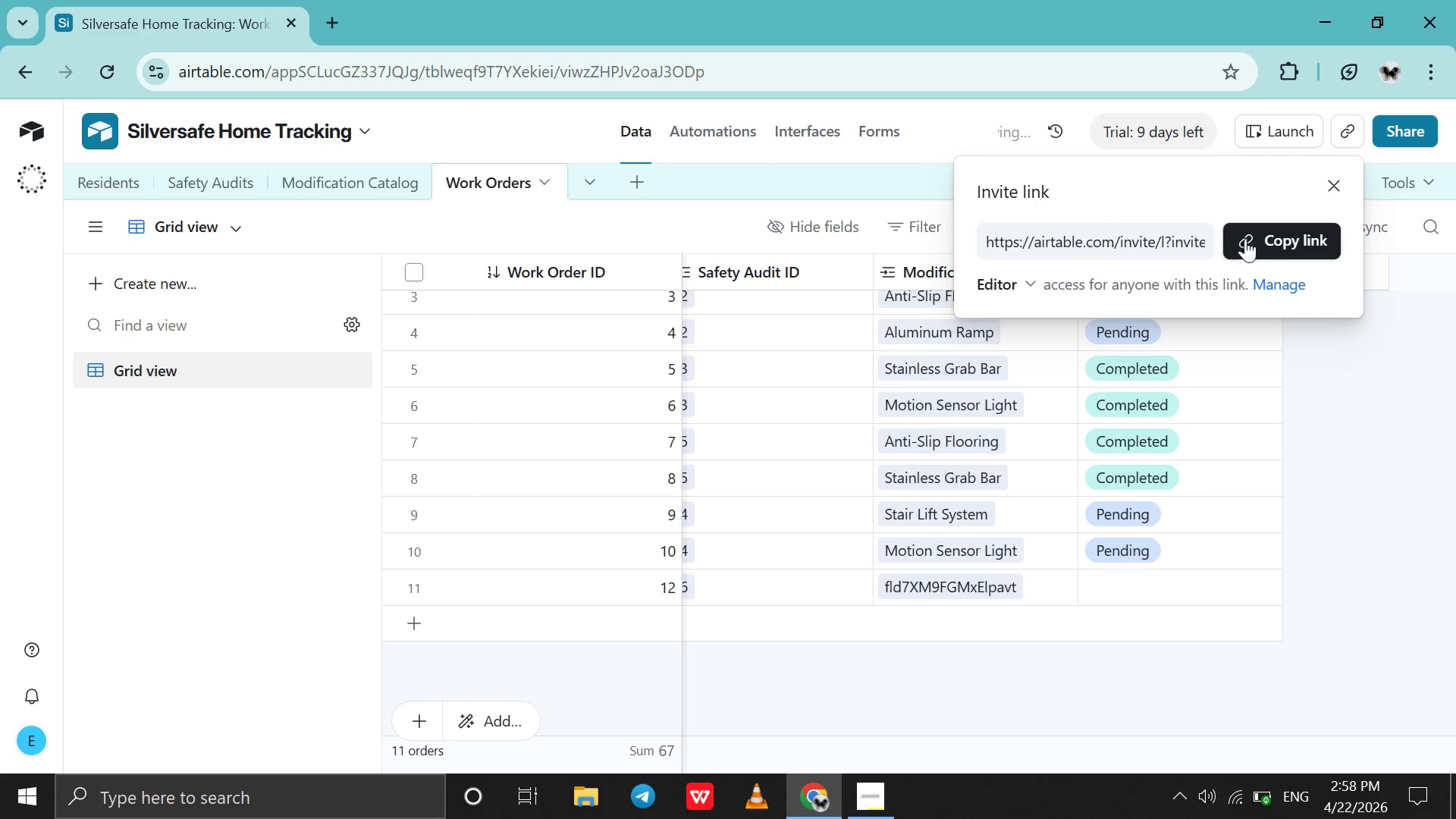 
left_click([1010, 282])
 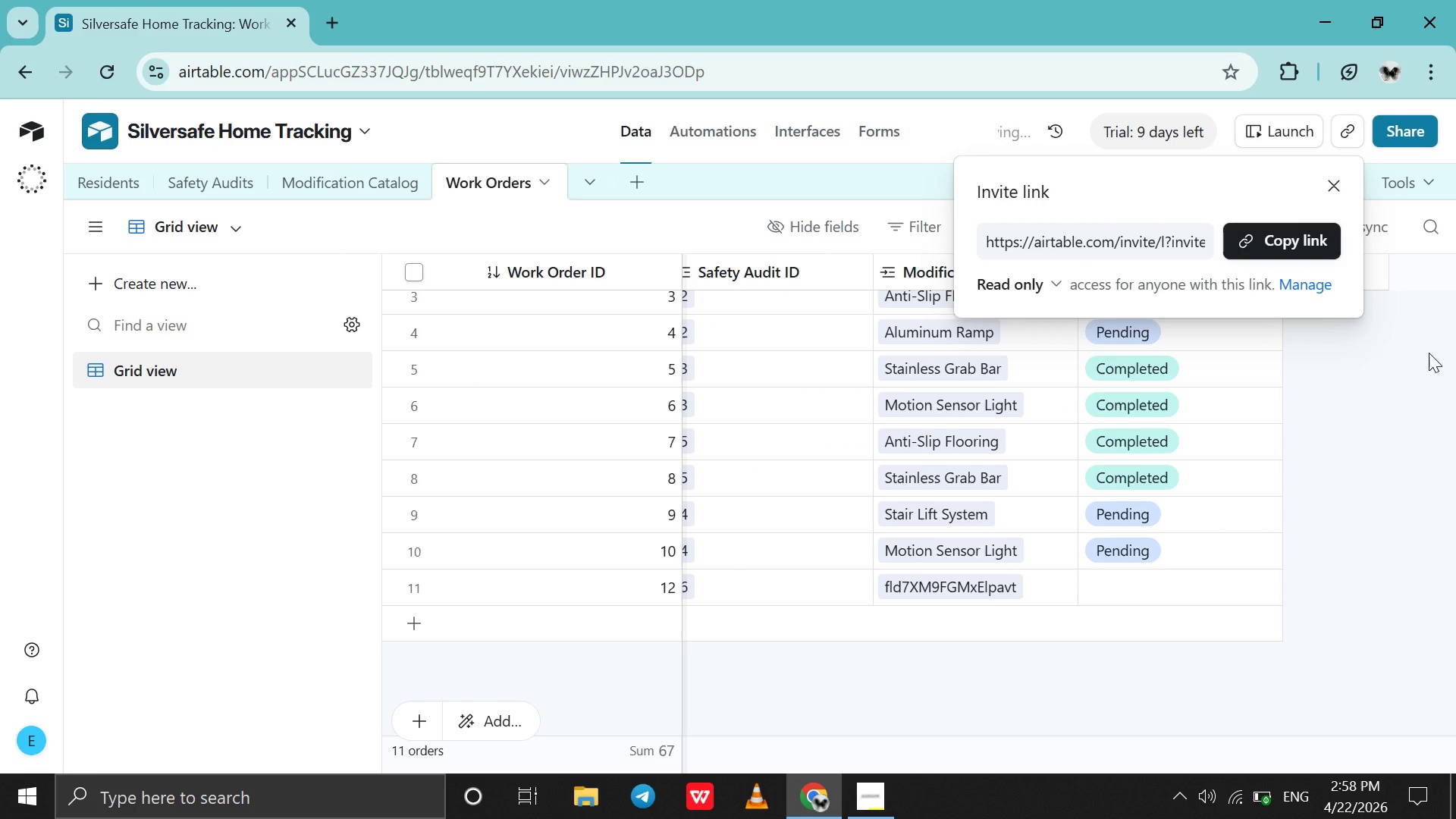 
left_click([1327, 246])
 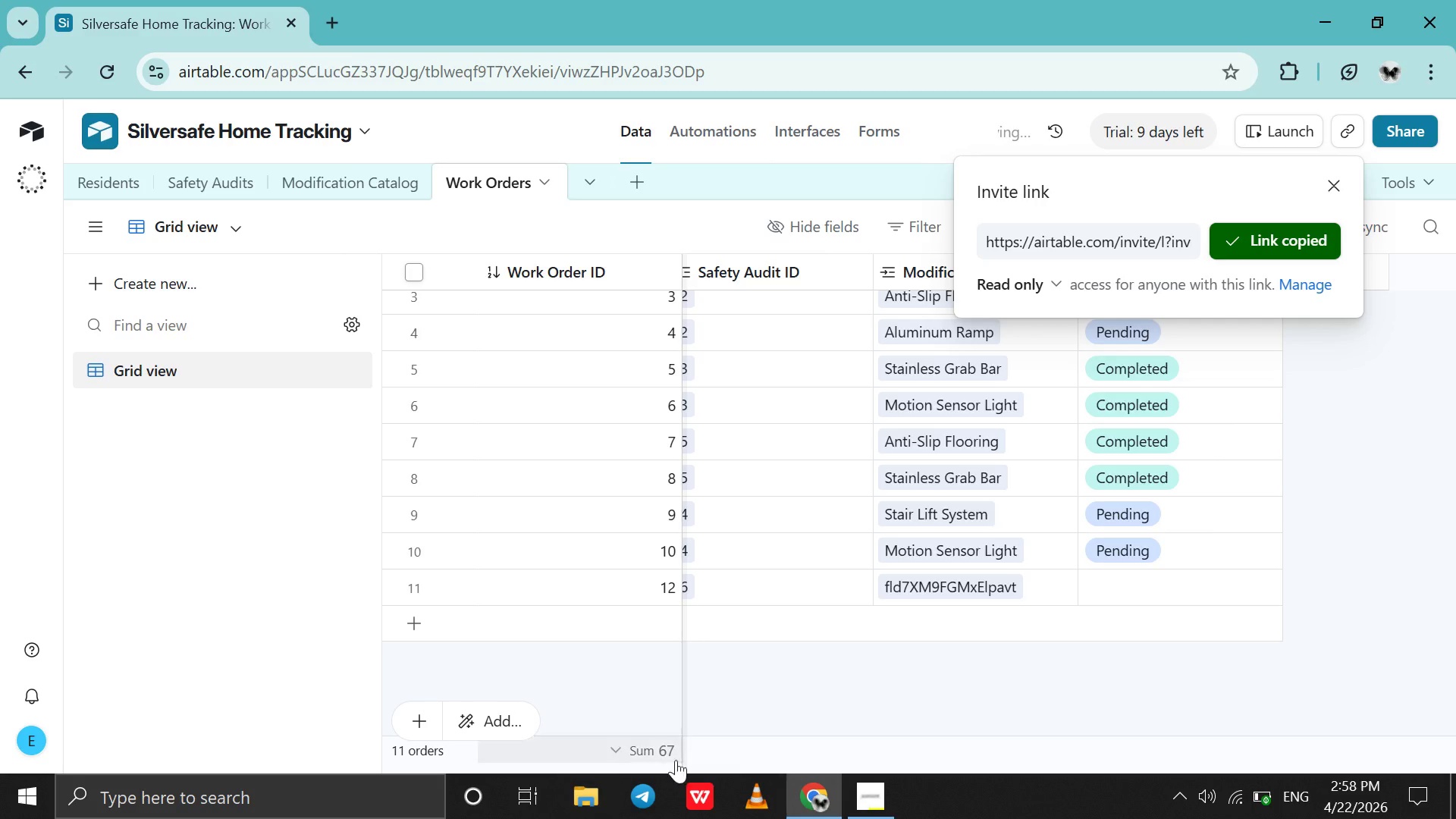 
left_click([857, 787])